 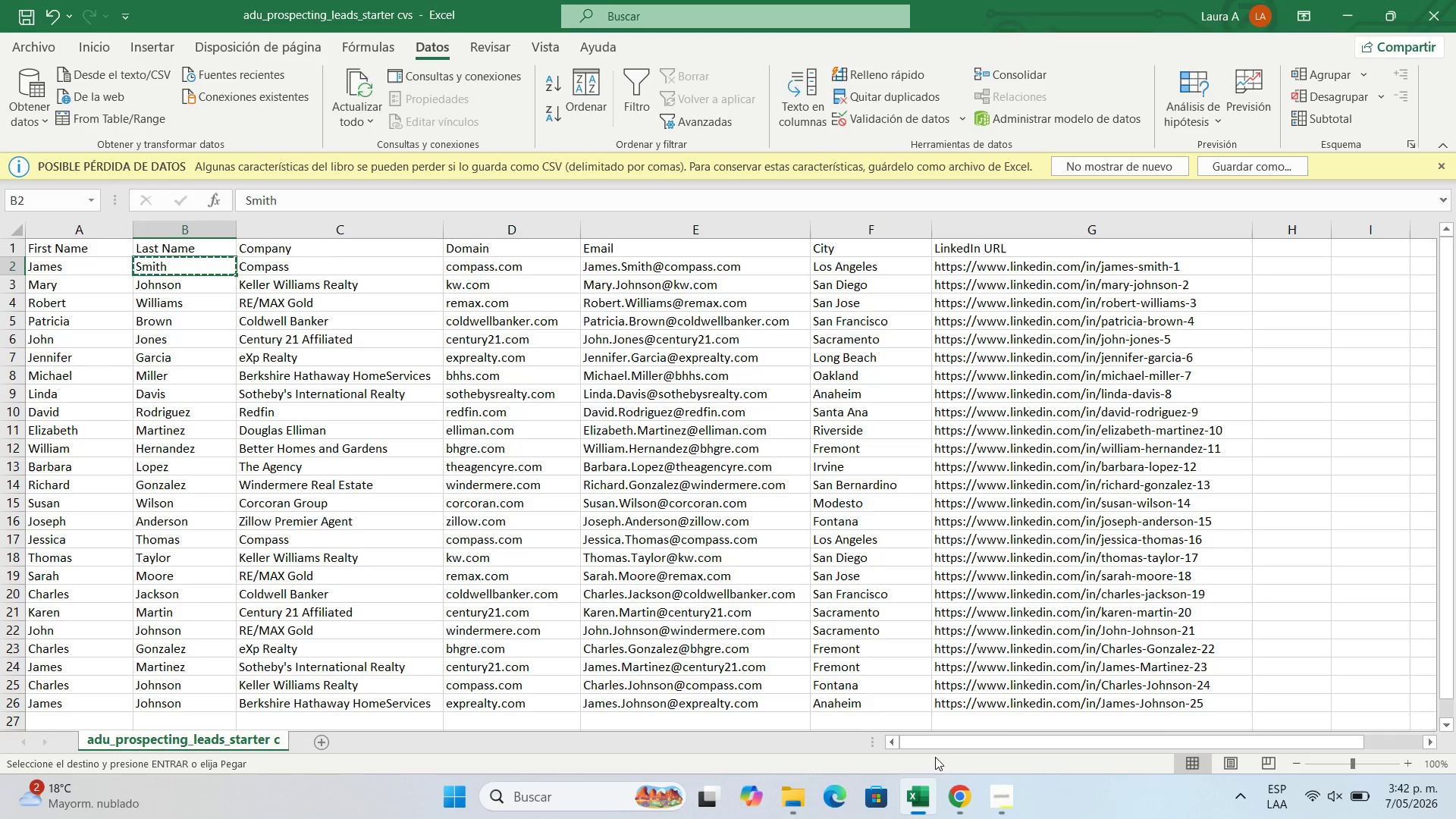 
left_click([959, 786])
 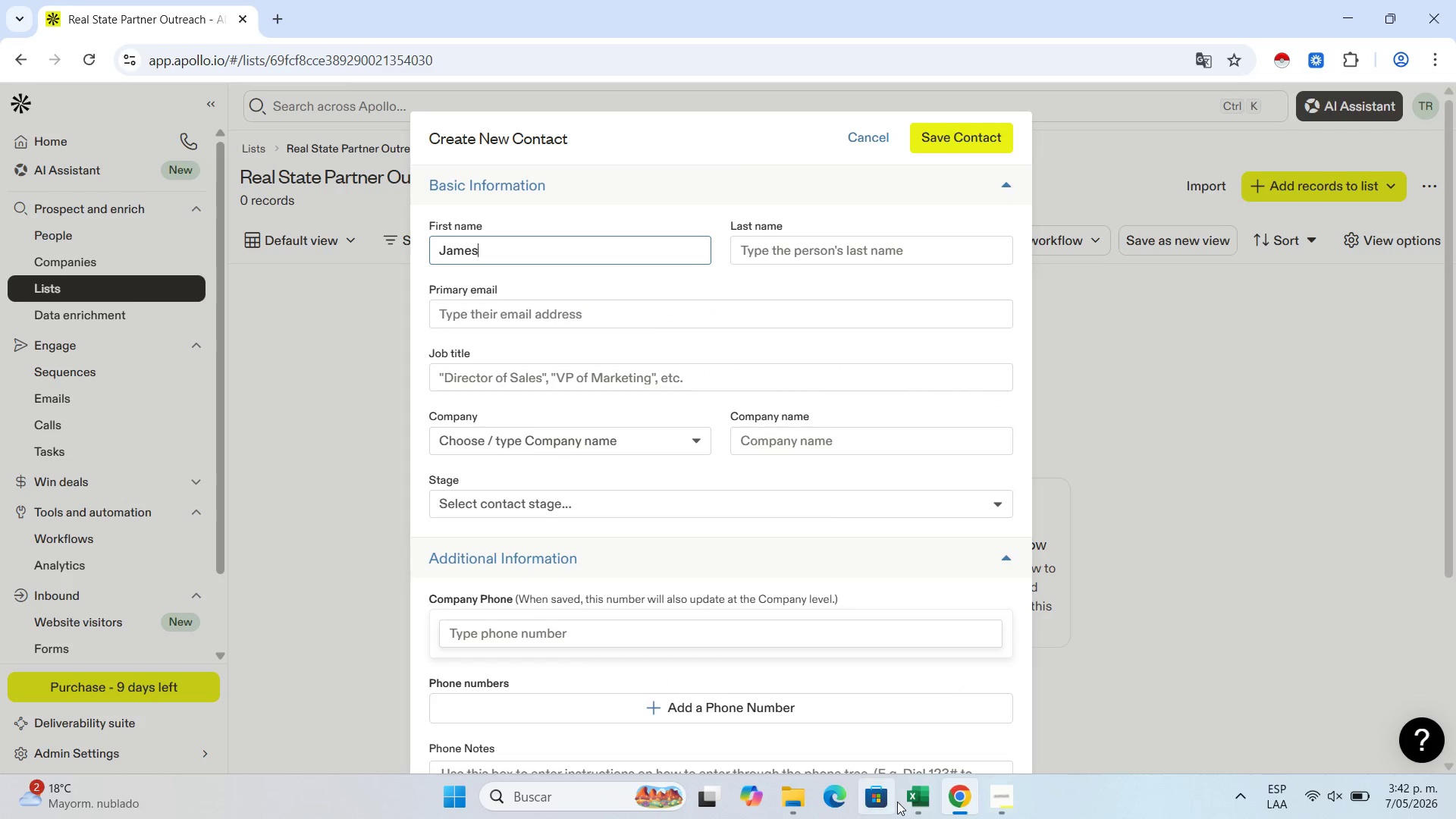 
left_click([924, 802])
 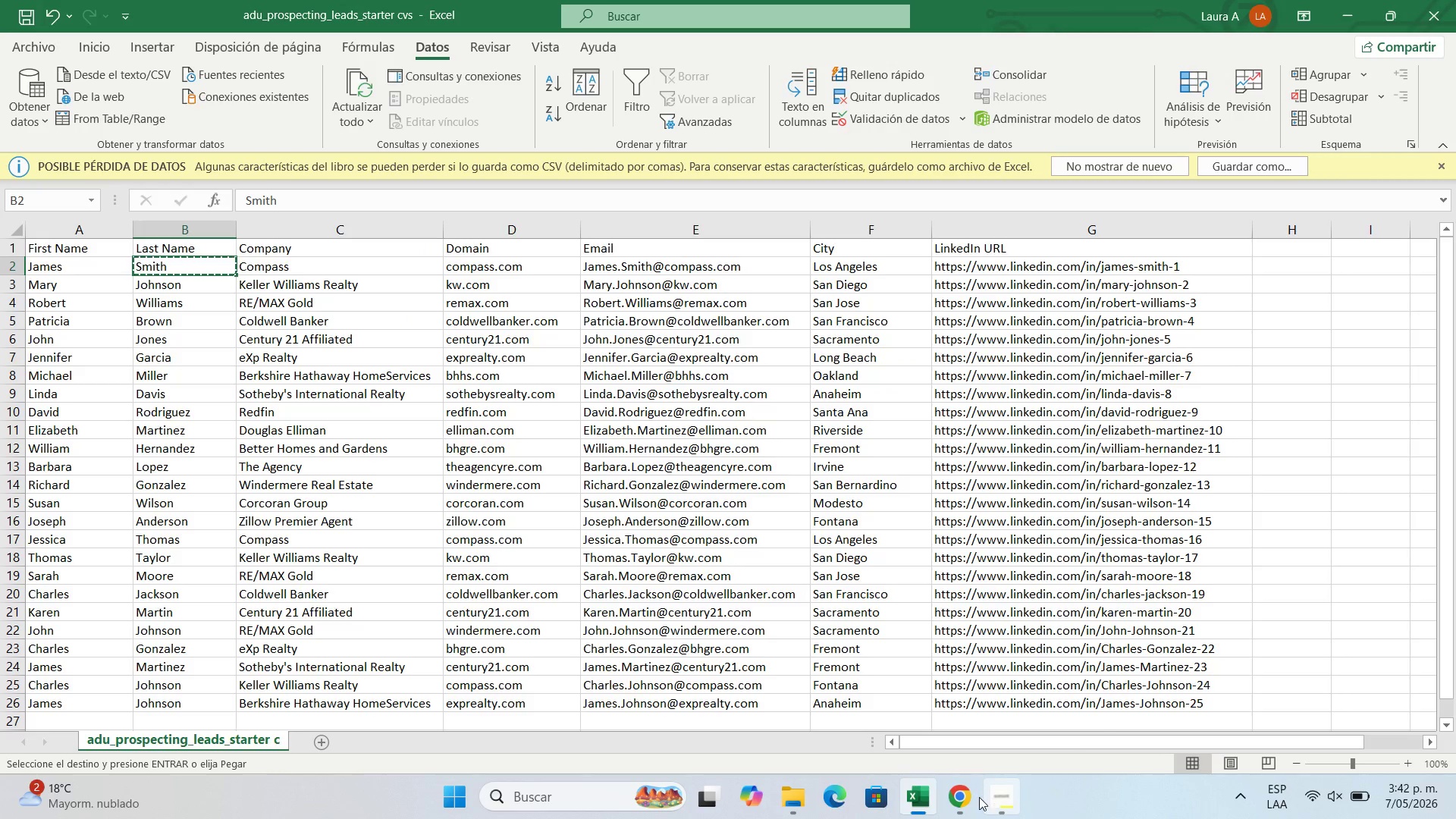 
left_click([979, 797])
 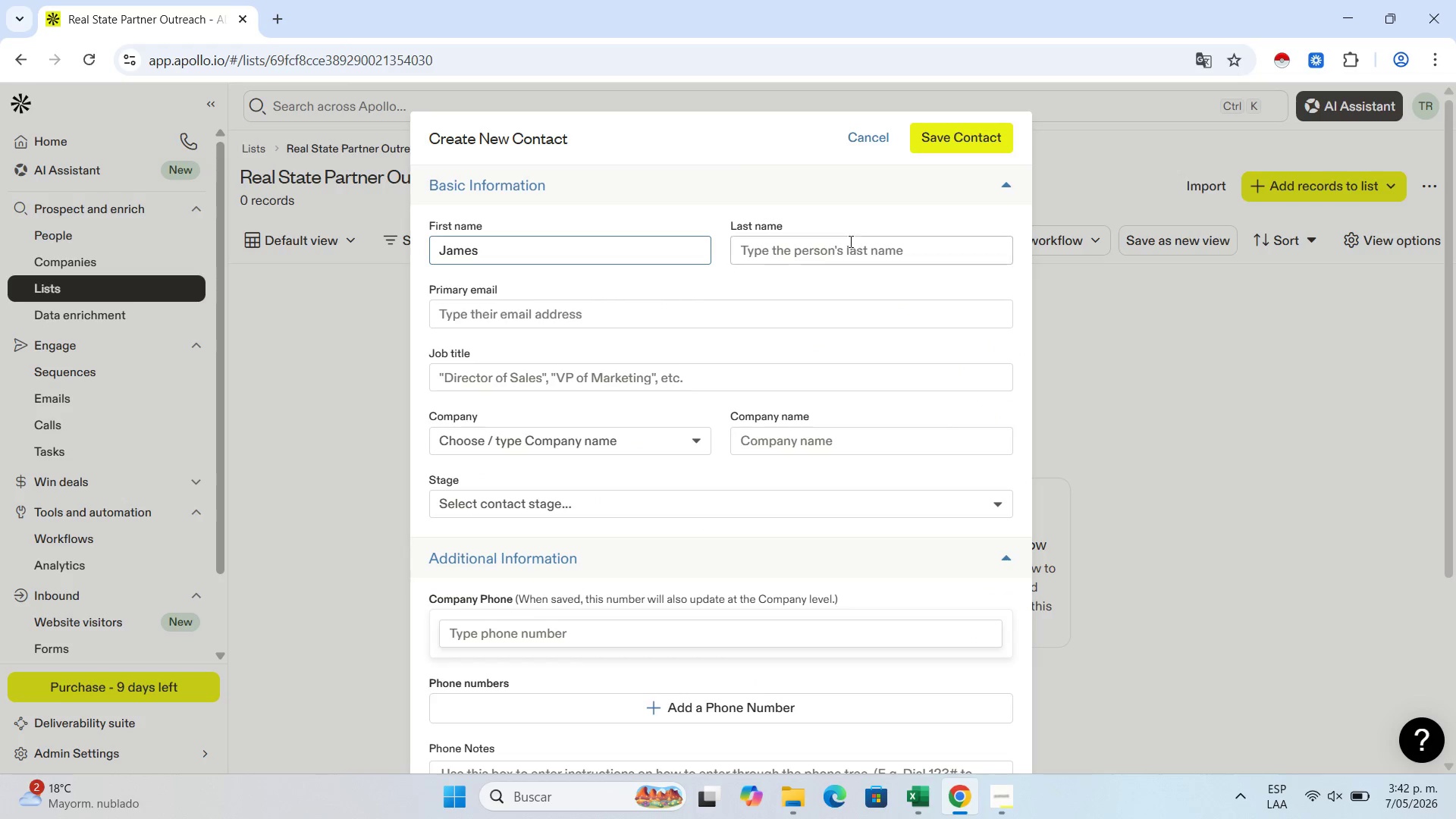 
left_click([850, 245])
 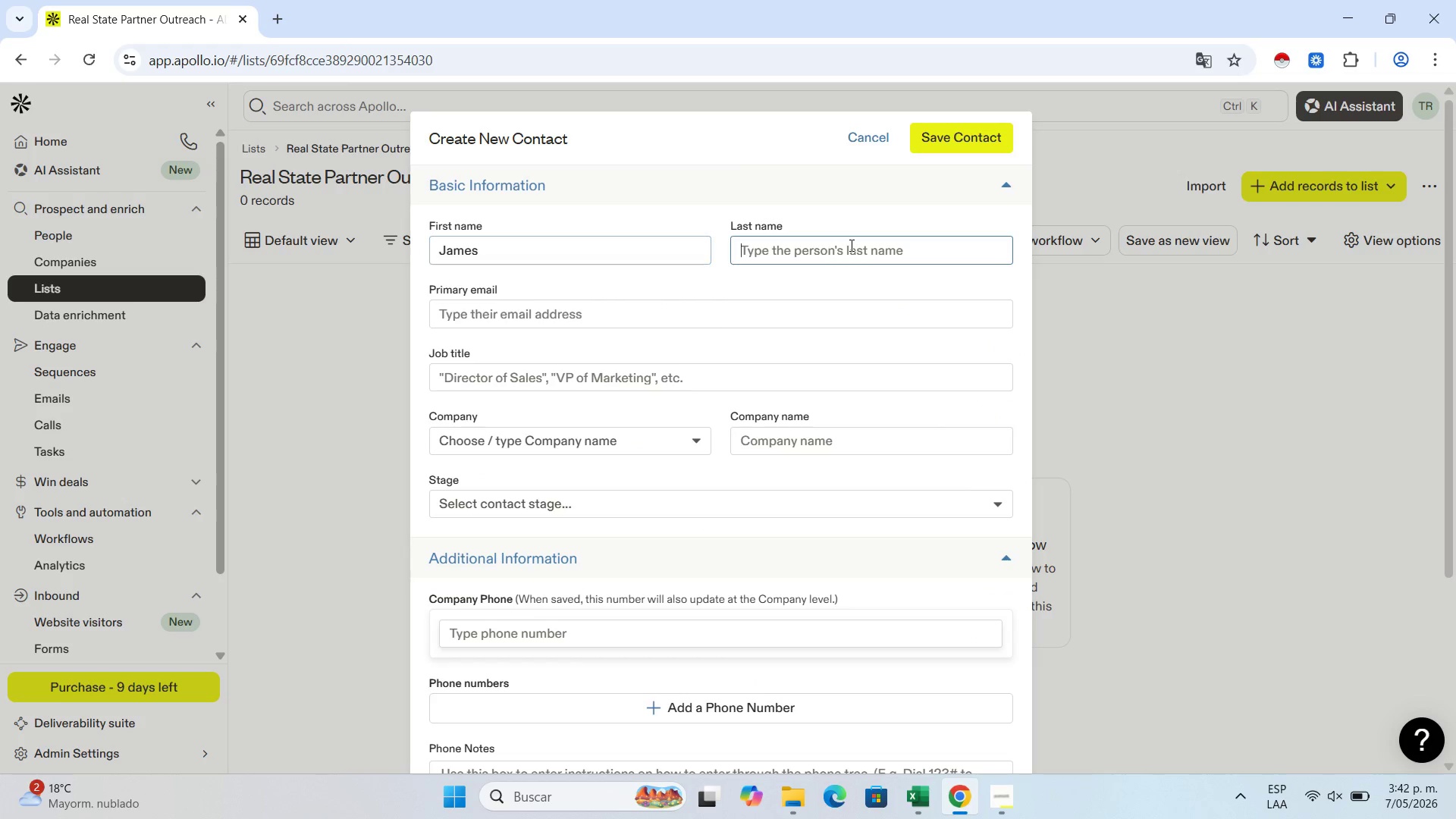 
key(Control+V)
 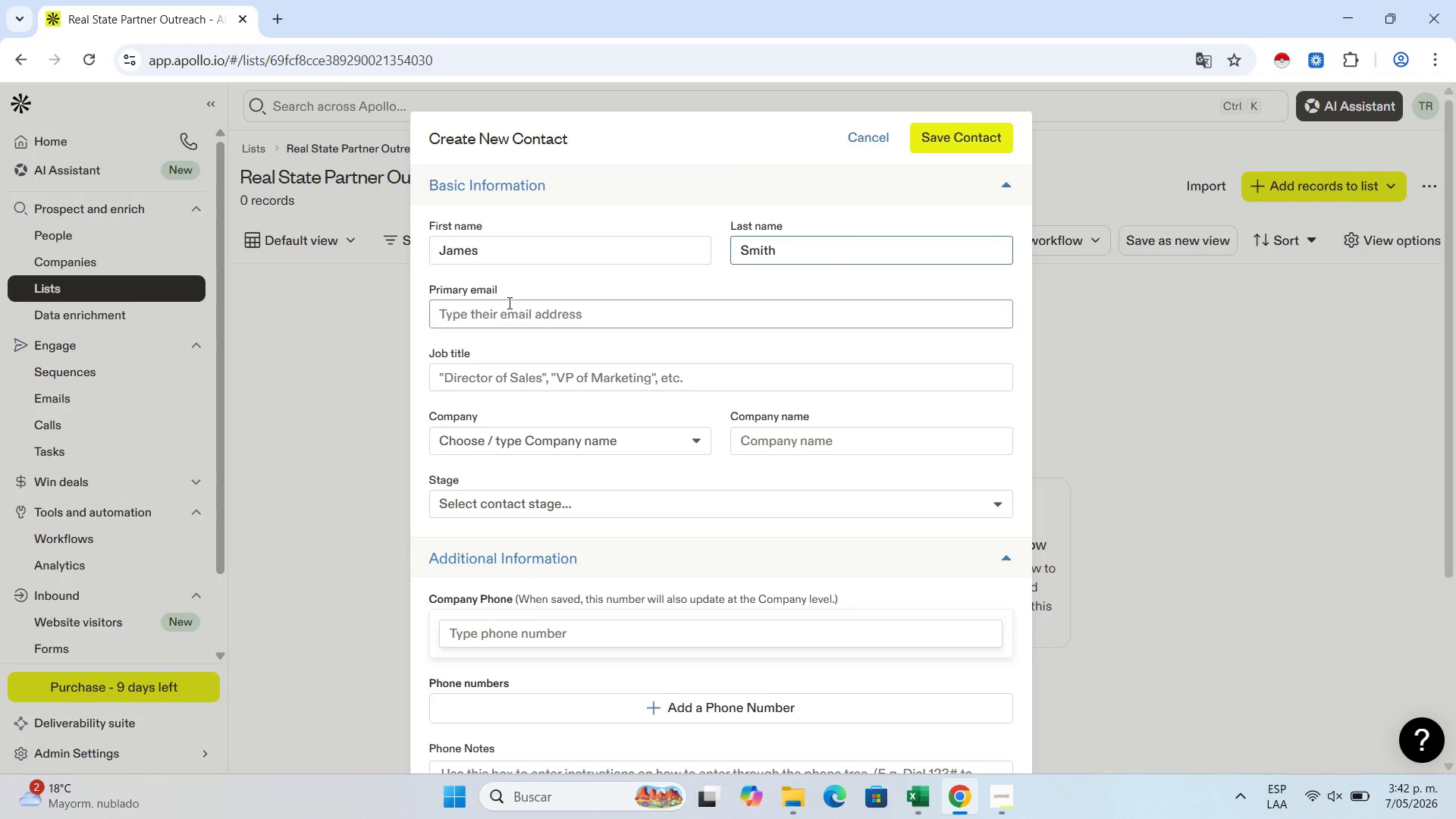 
left_click([510, 306])
 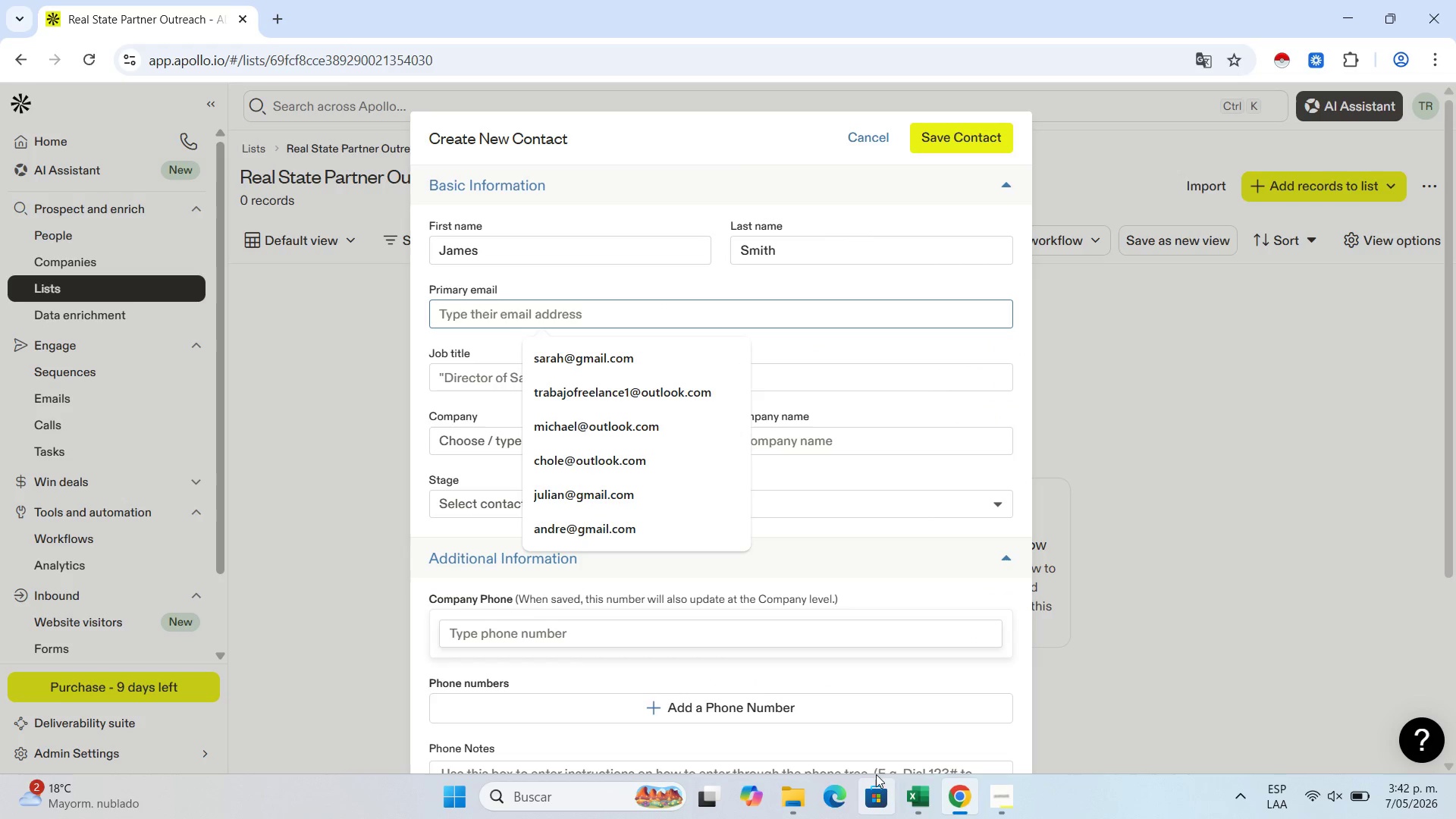 
left_click([921, 804])
 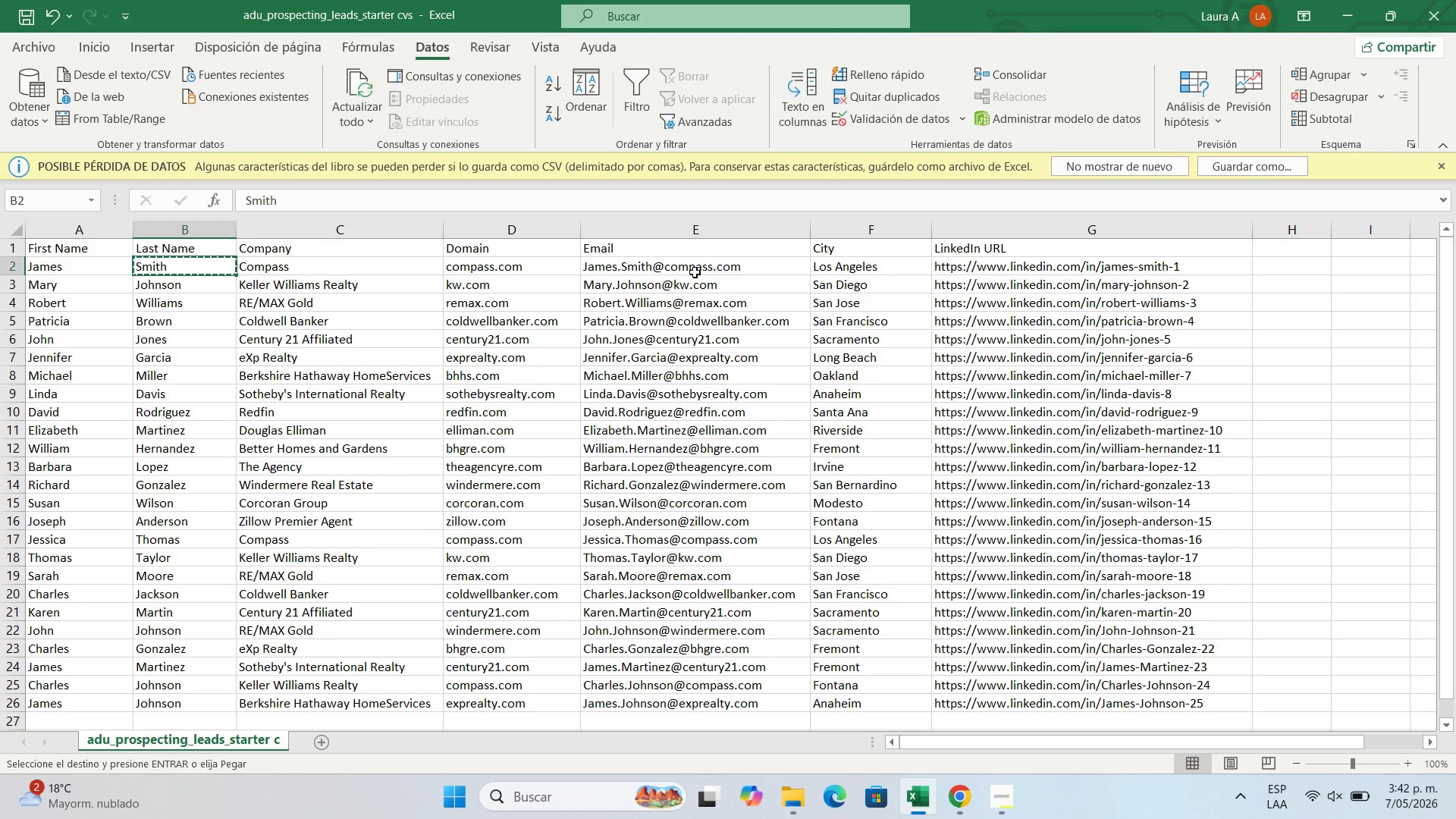 
left_click([703, 262])
 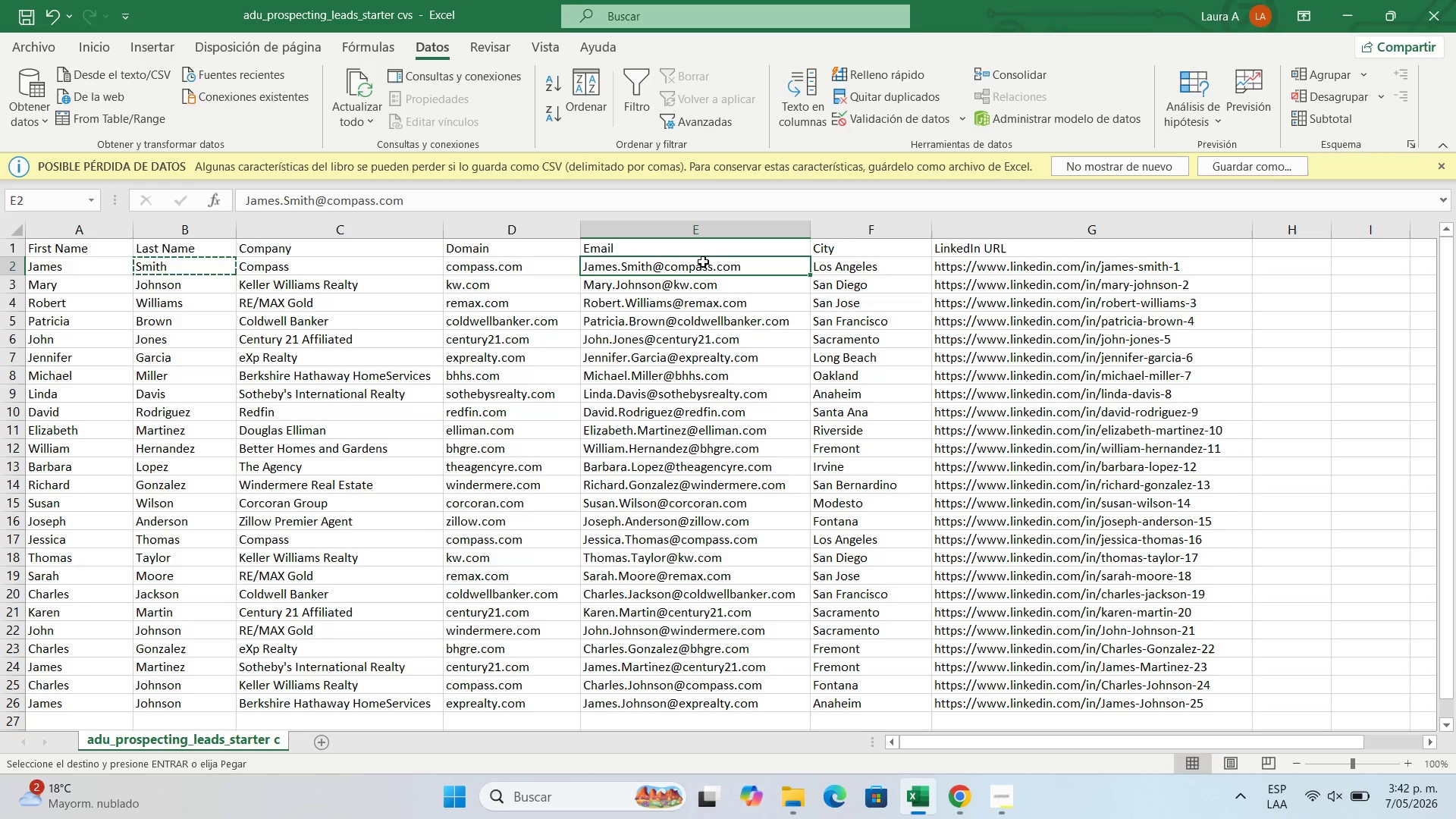 
key(Control+C)
 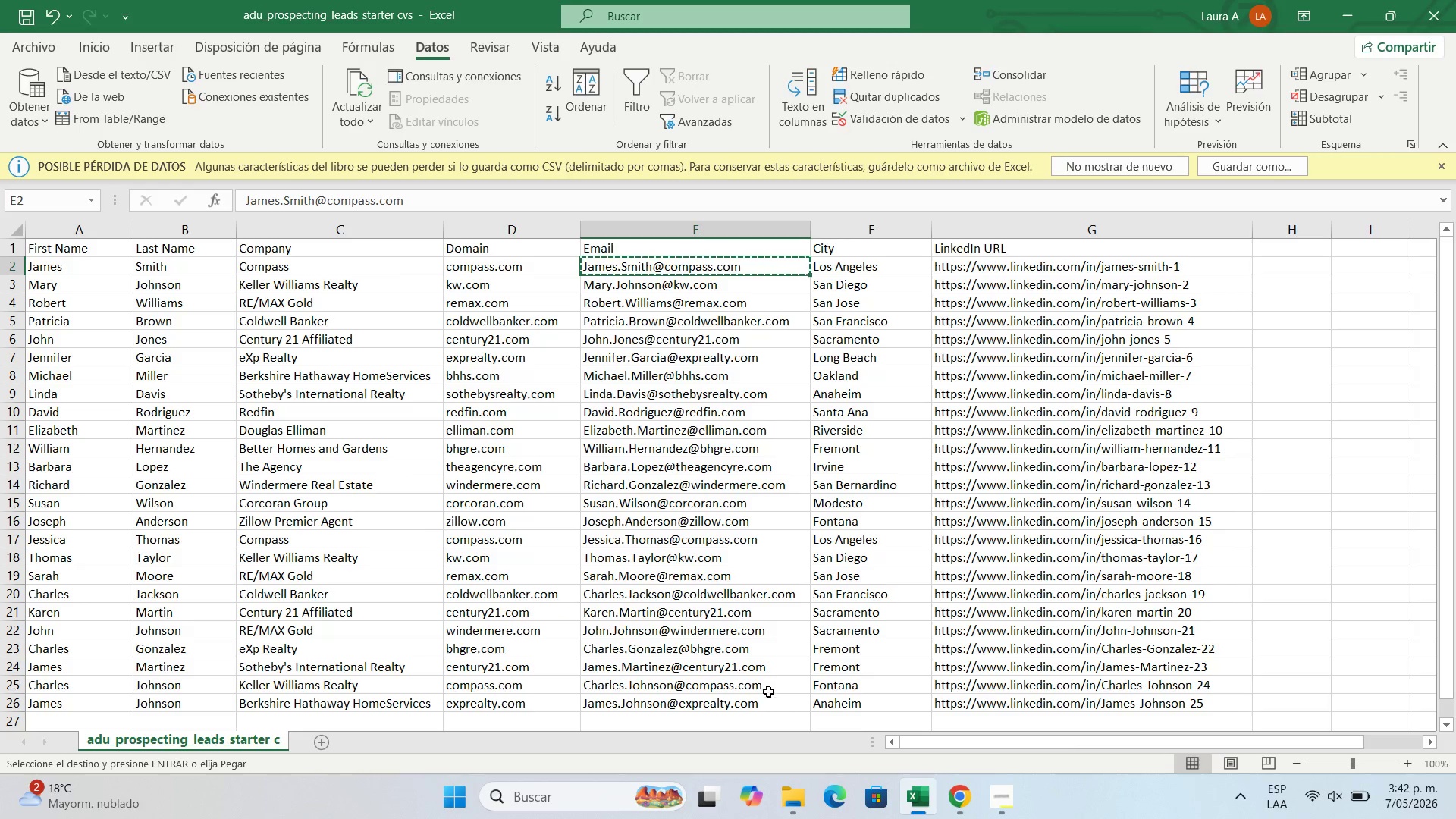 
left_click([957, 802])
 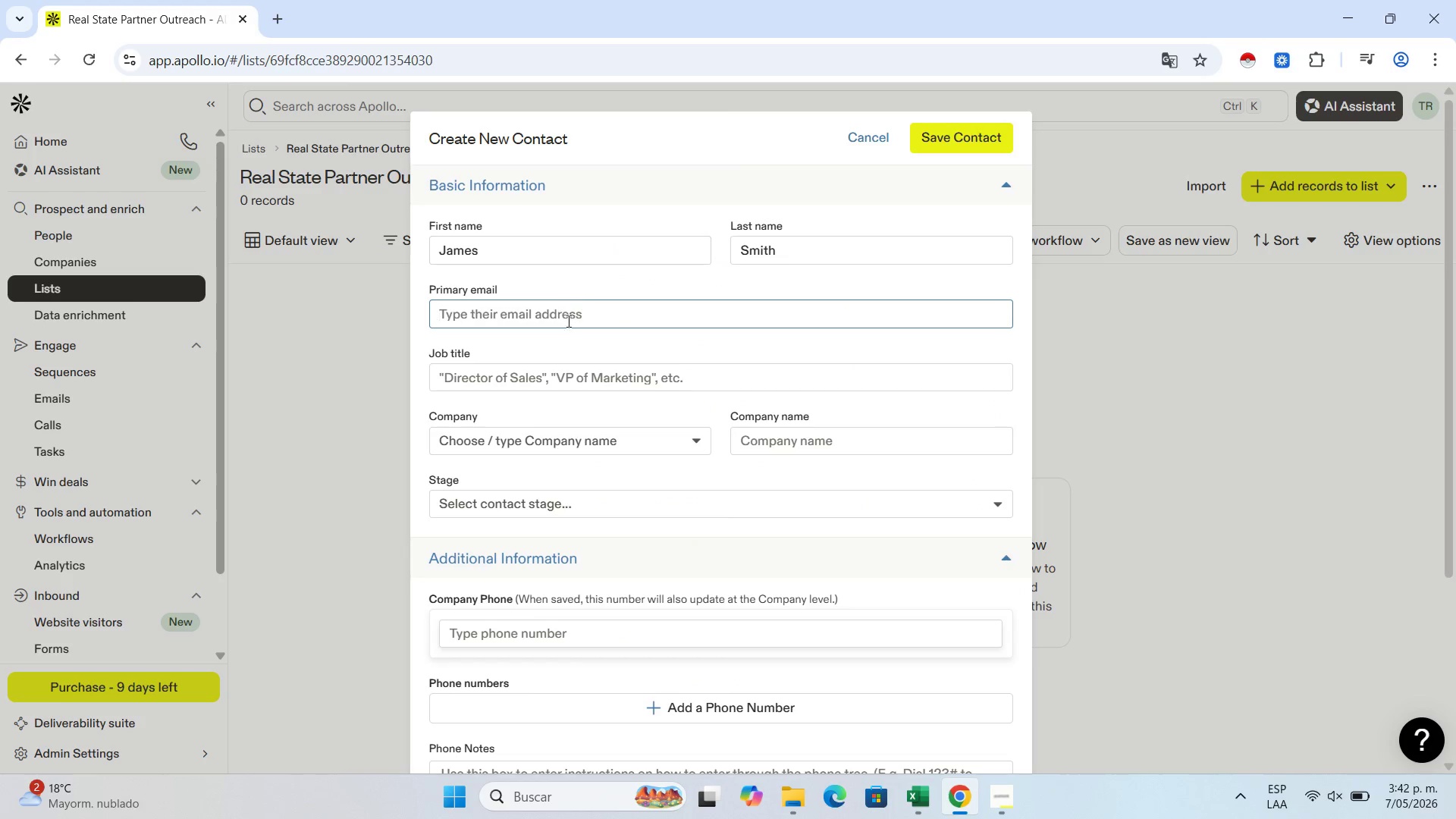 
left_click([570, 323])
 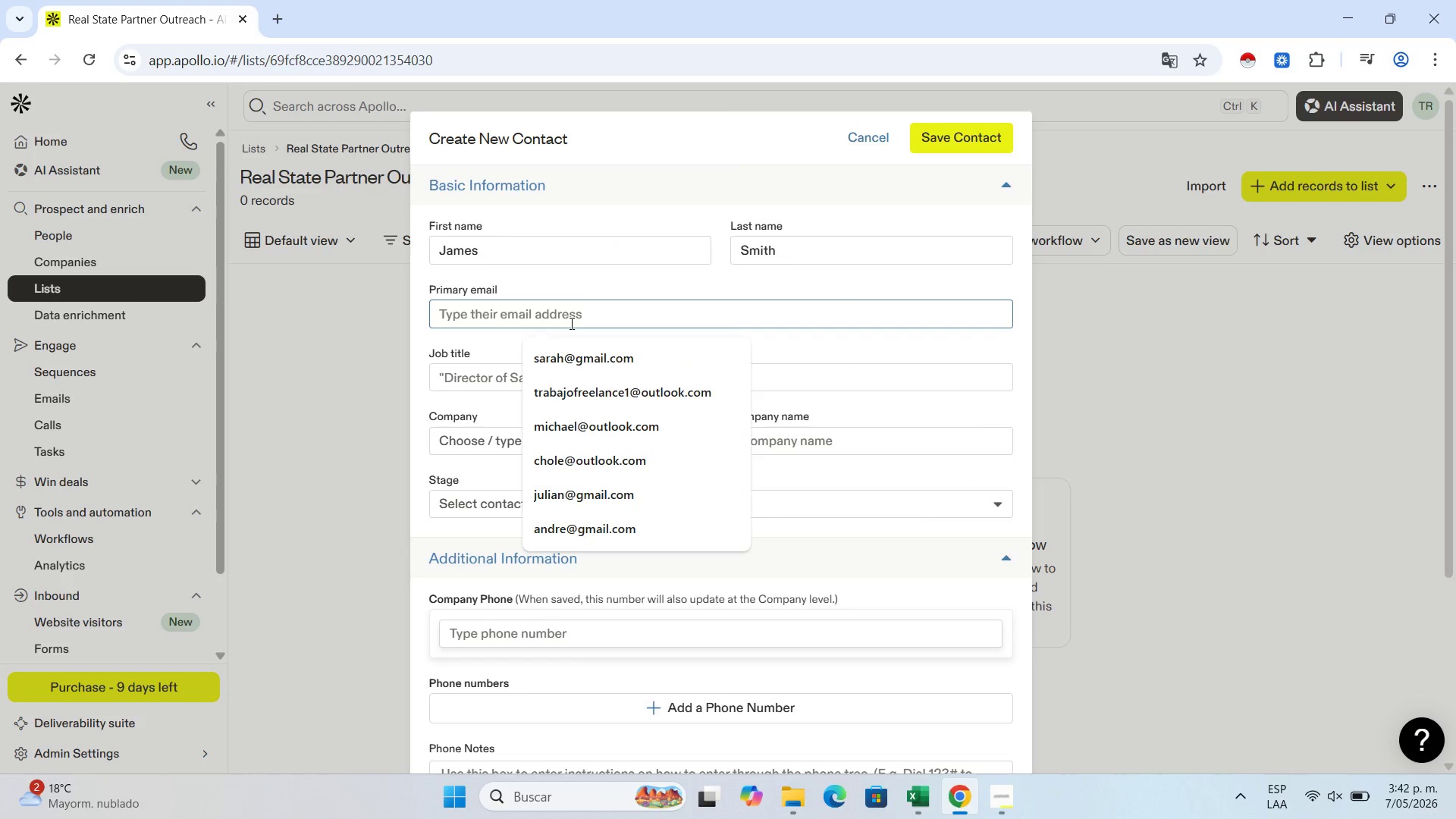 
key(Control+V)
 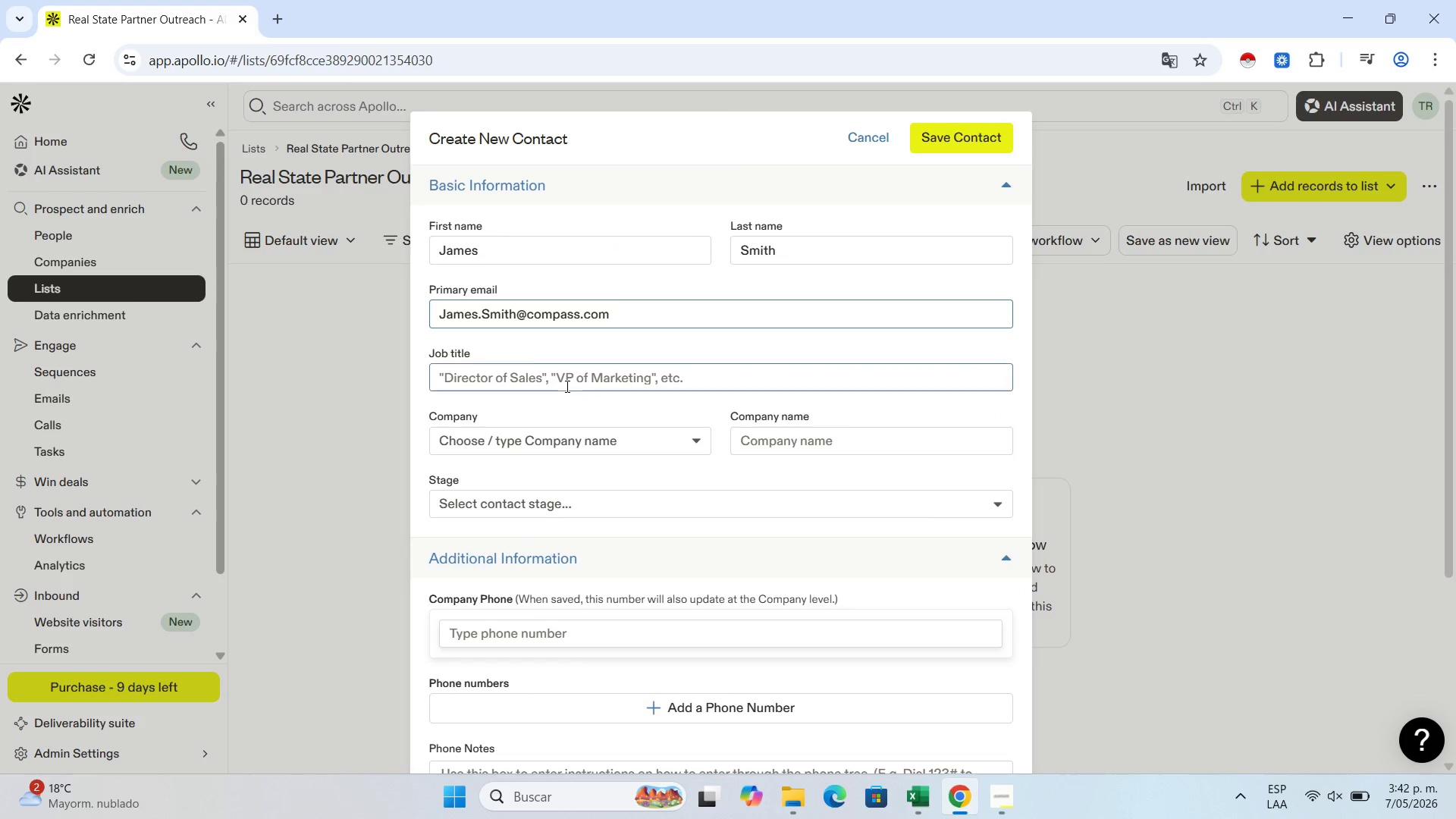 
left_click([566, 386])
 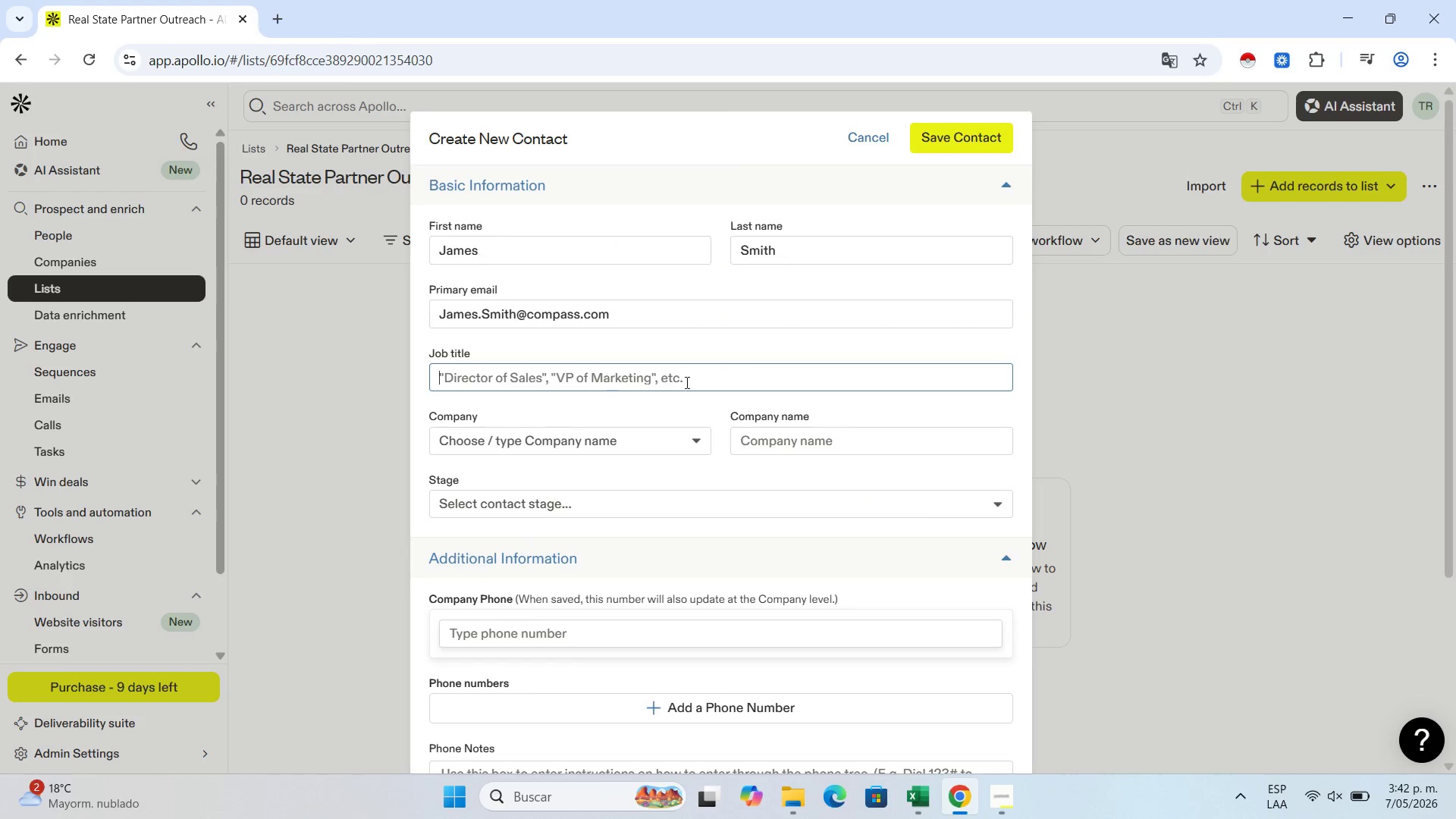 
left_click([925, 438])
 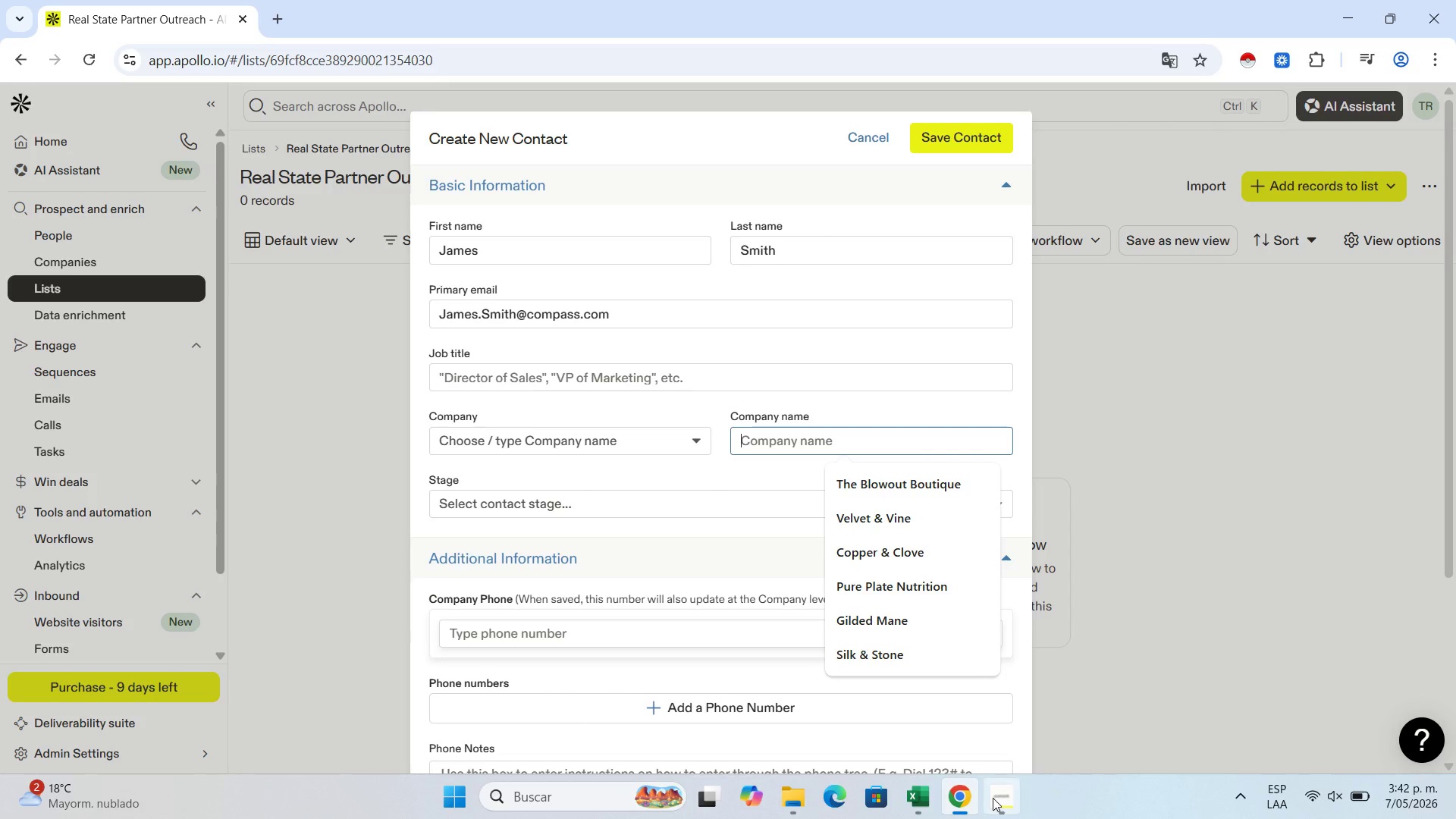 
left_click([993, 798])
 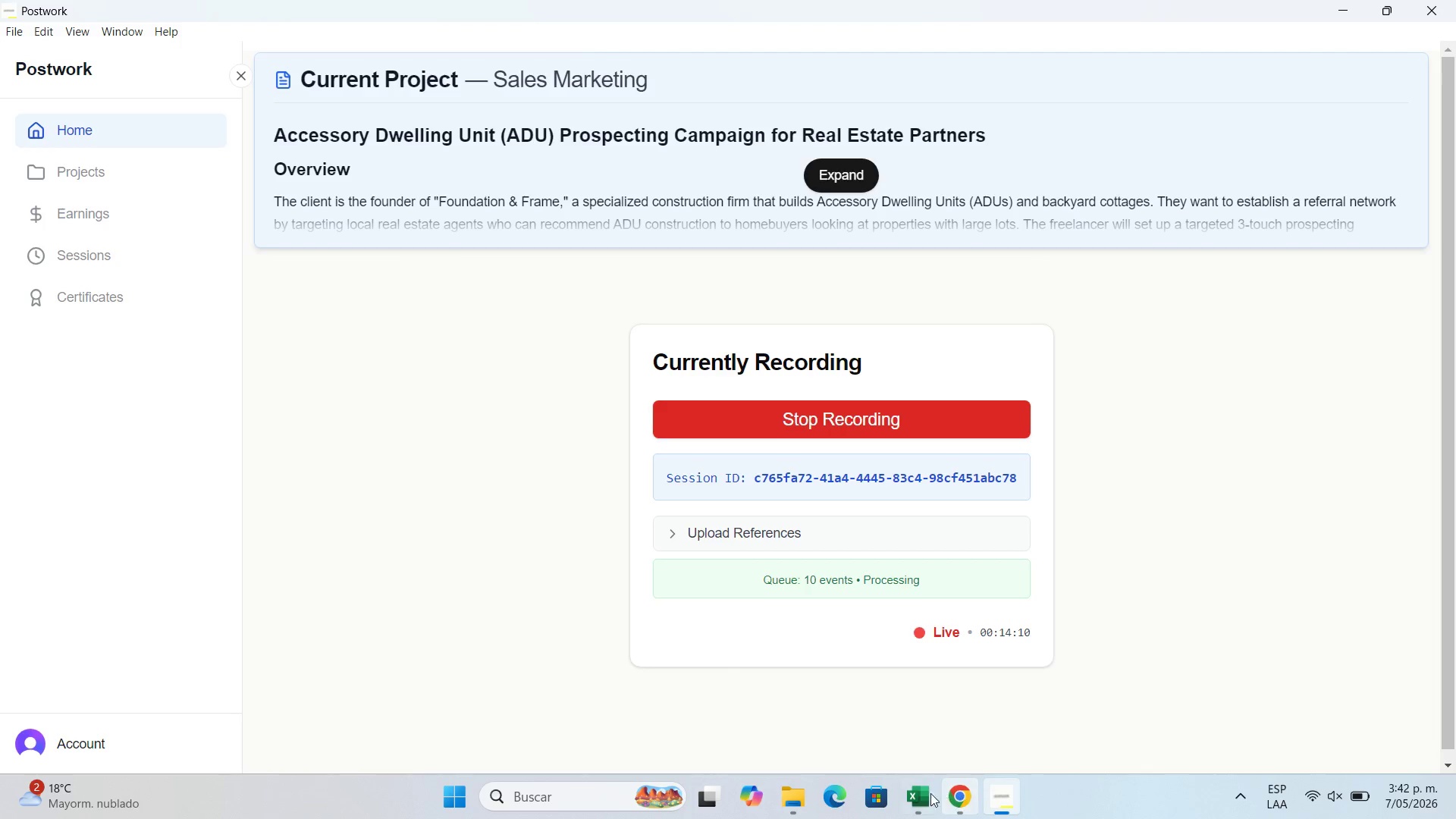 
left_click([925, 793])
 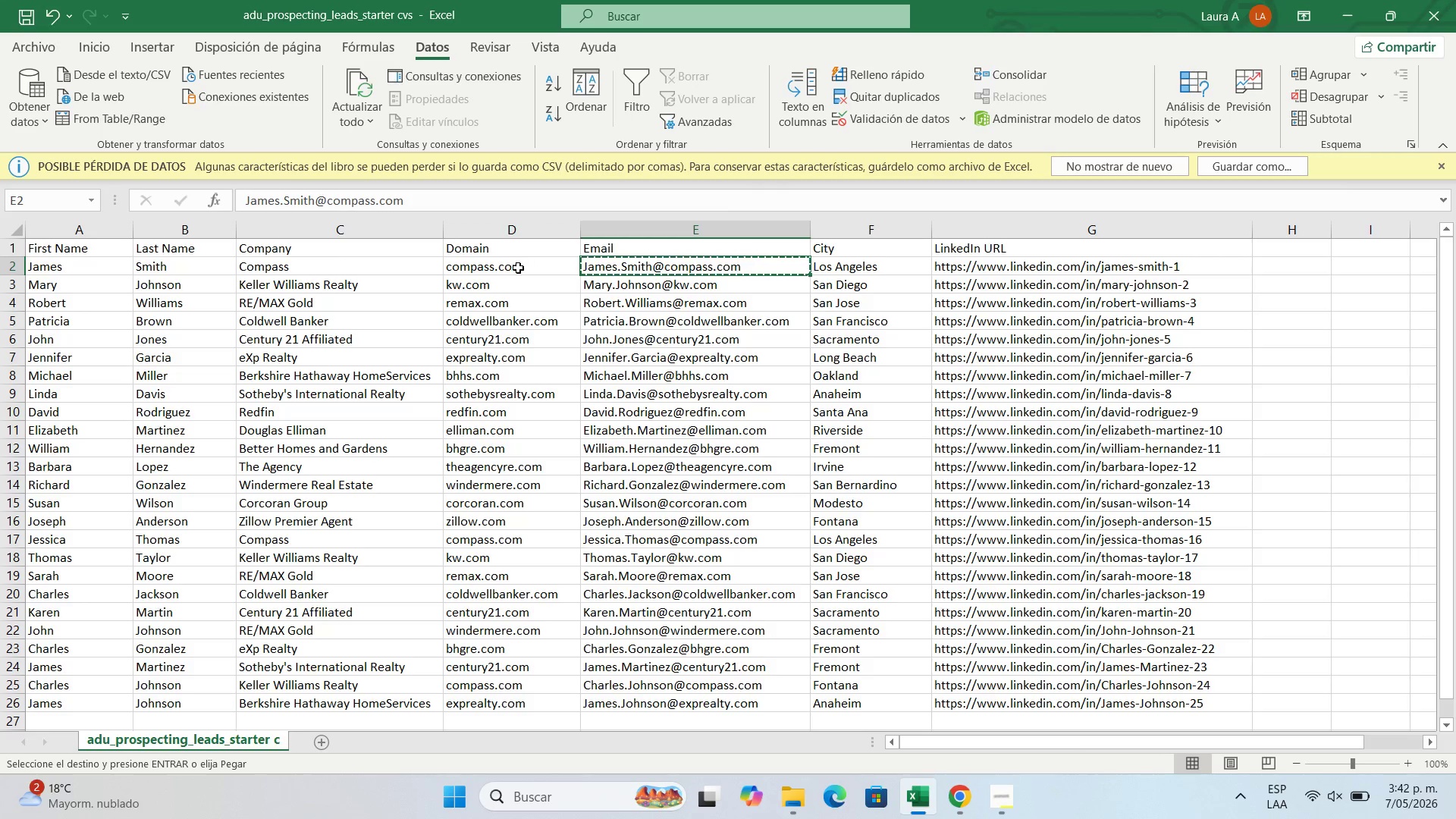 
left_click([516, 269])
 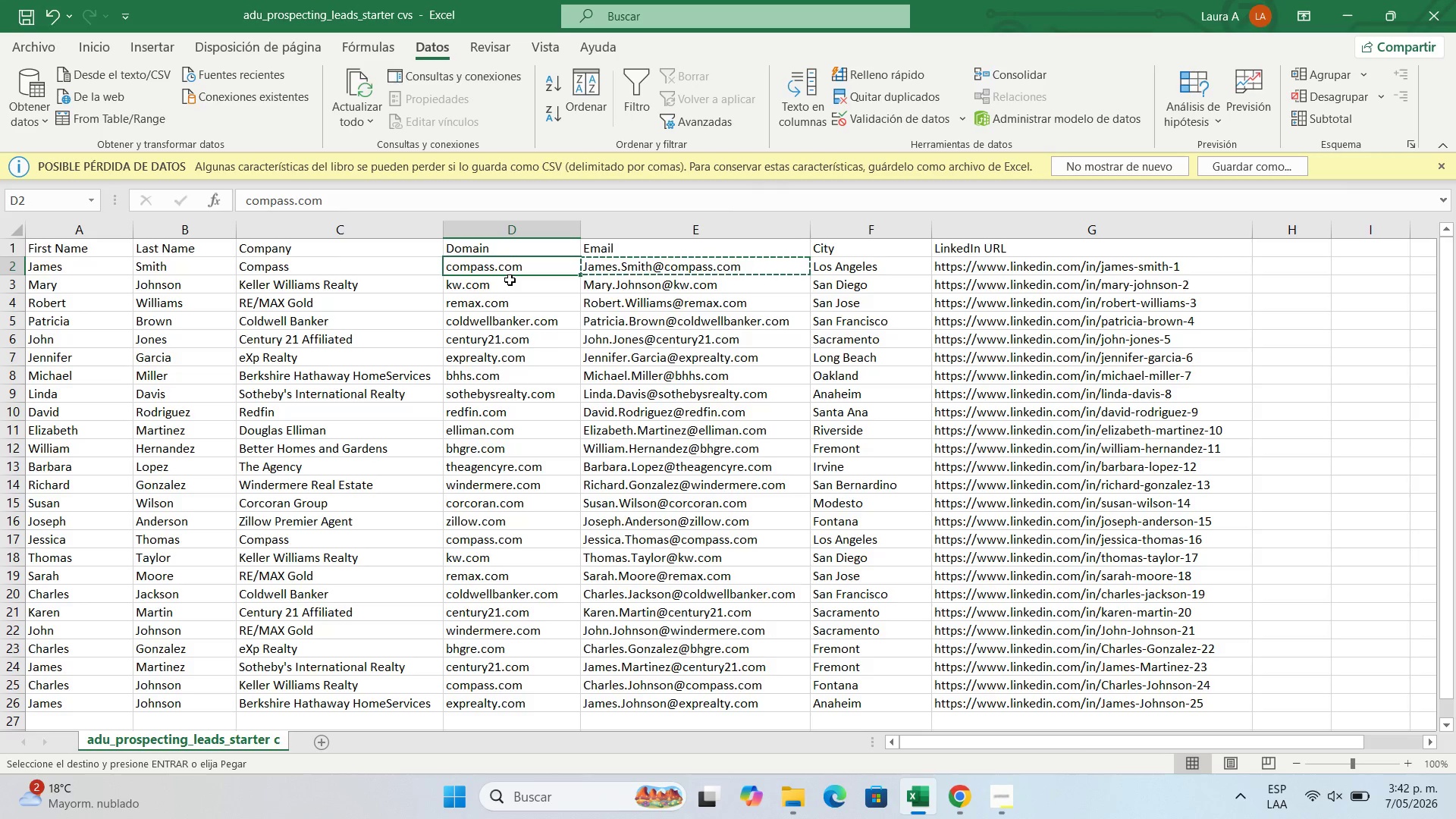 
scroll: coordinate [258, 347], scroll_direction: up, amount: 1.0
 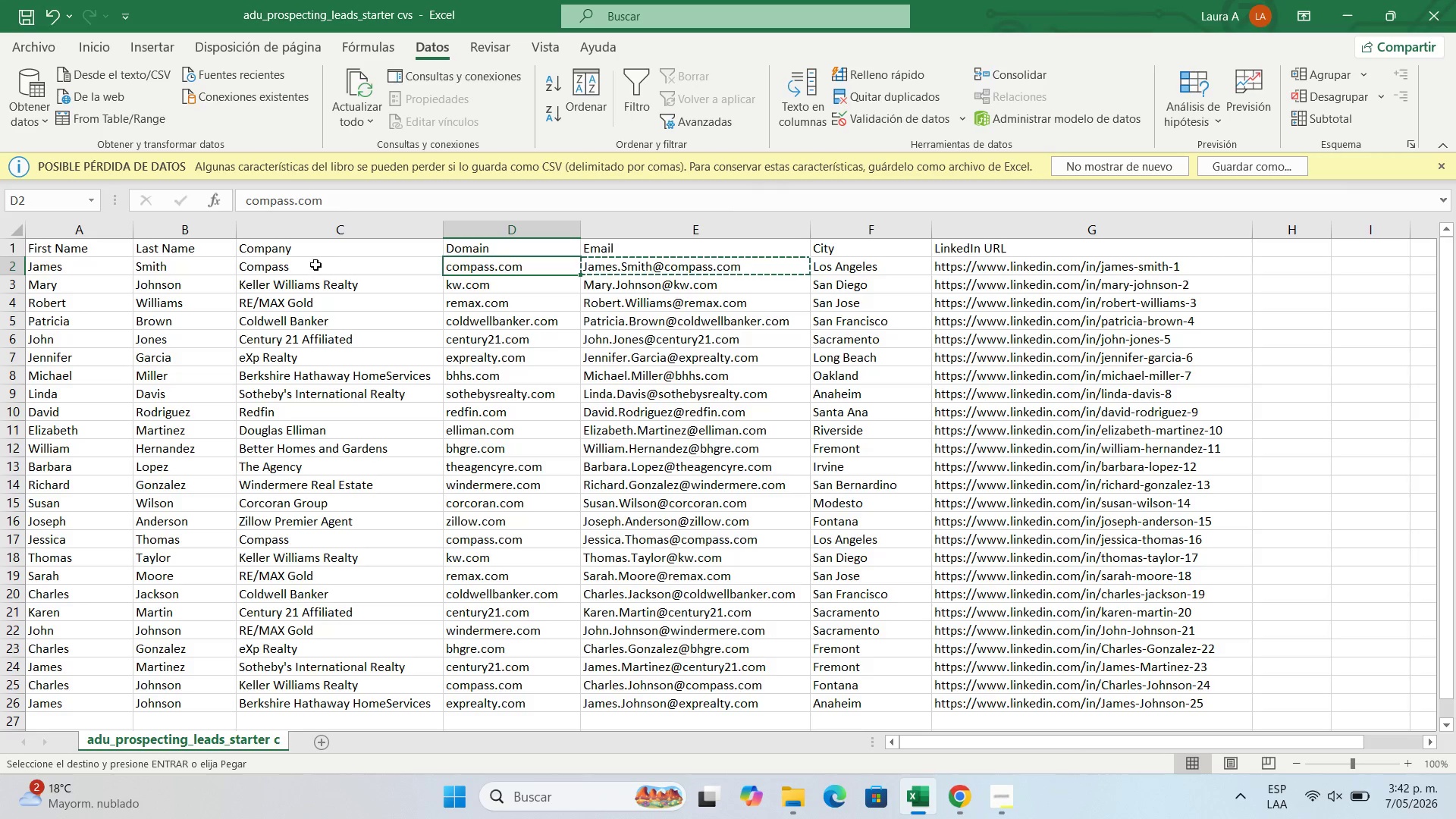 
left_click([315, 265])
 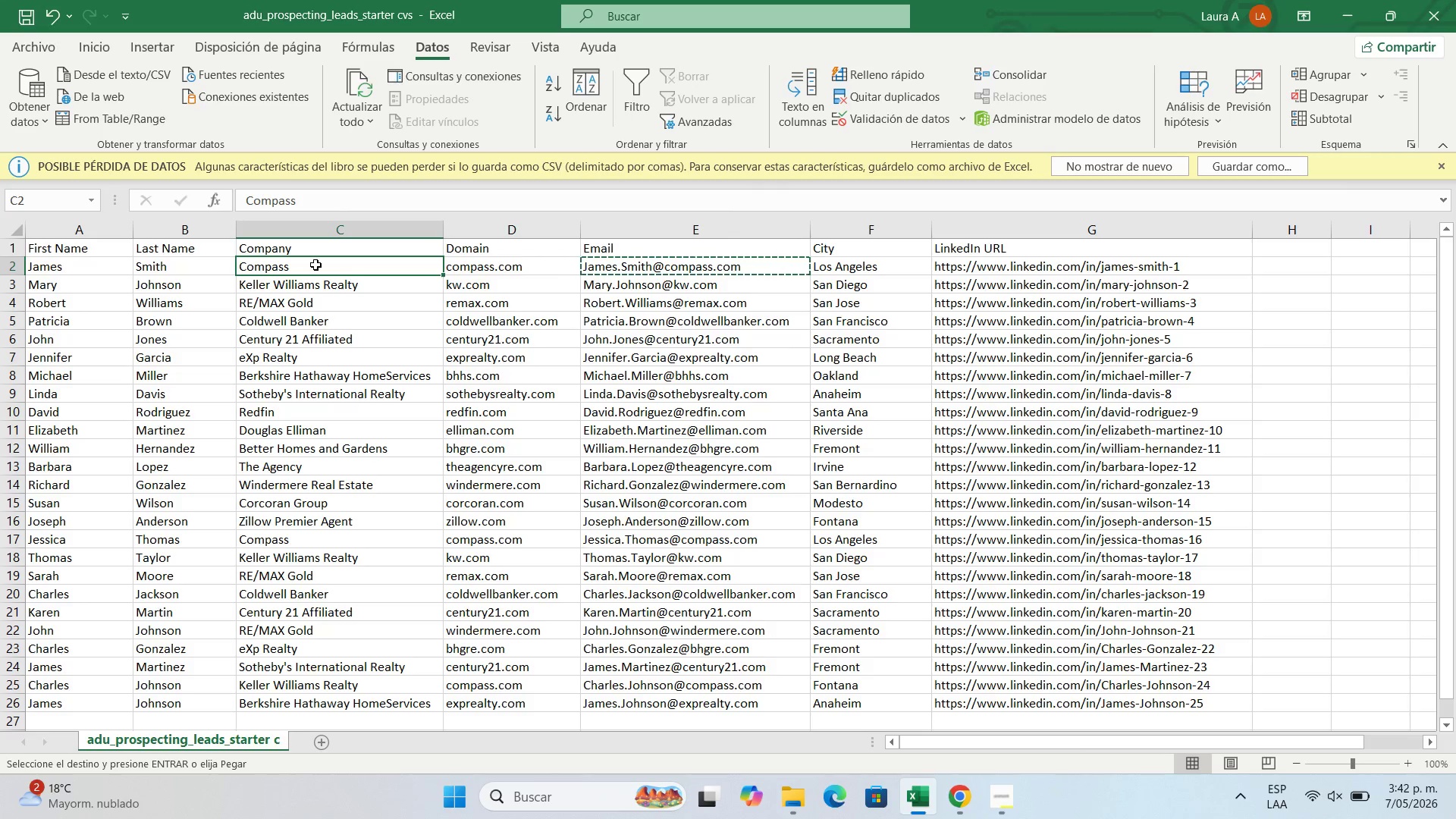 
key(Control+C)
 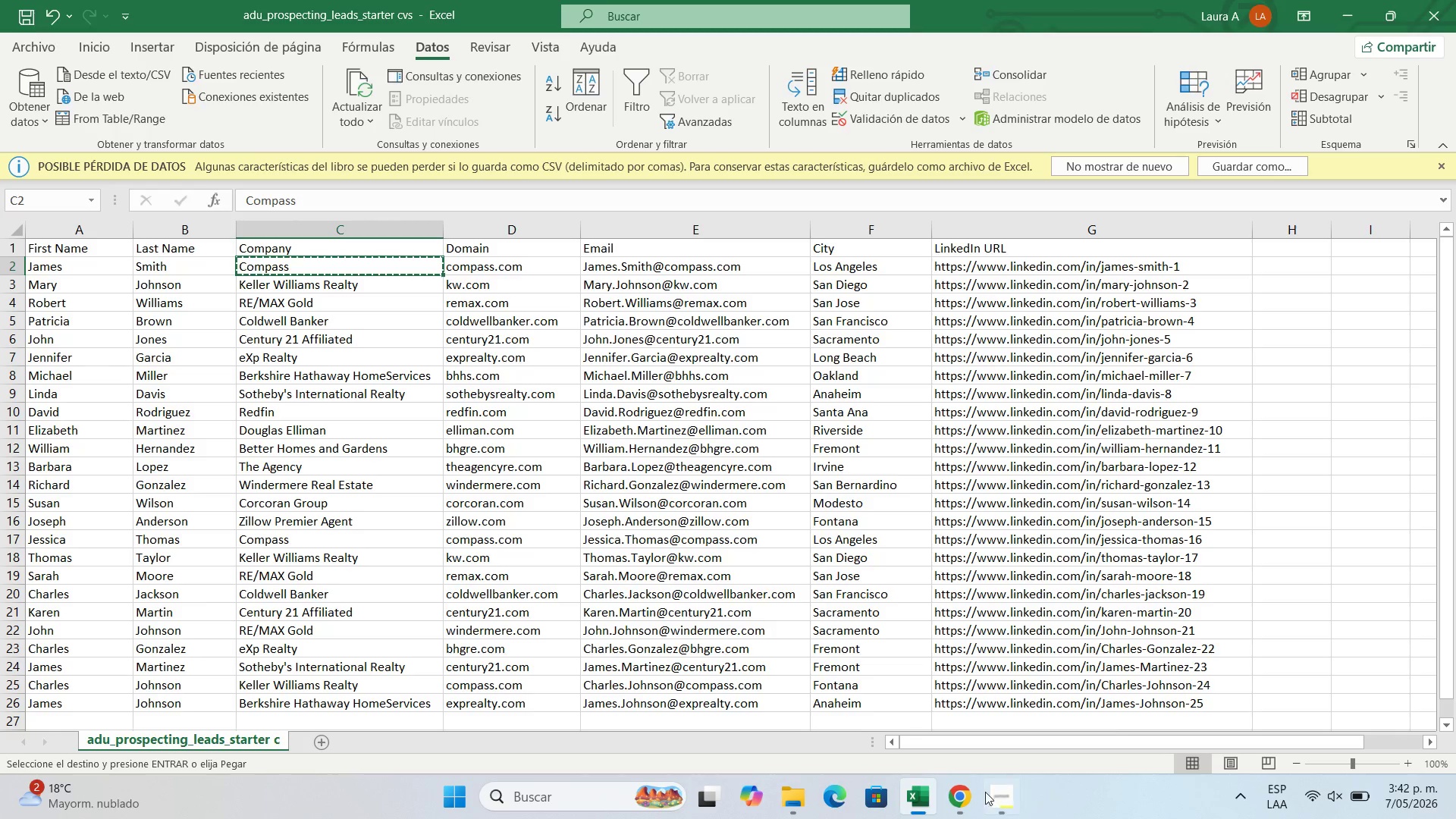 
left_click([1018, 803])